 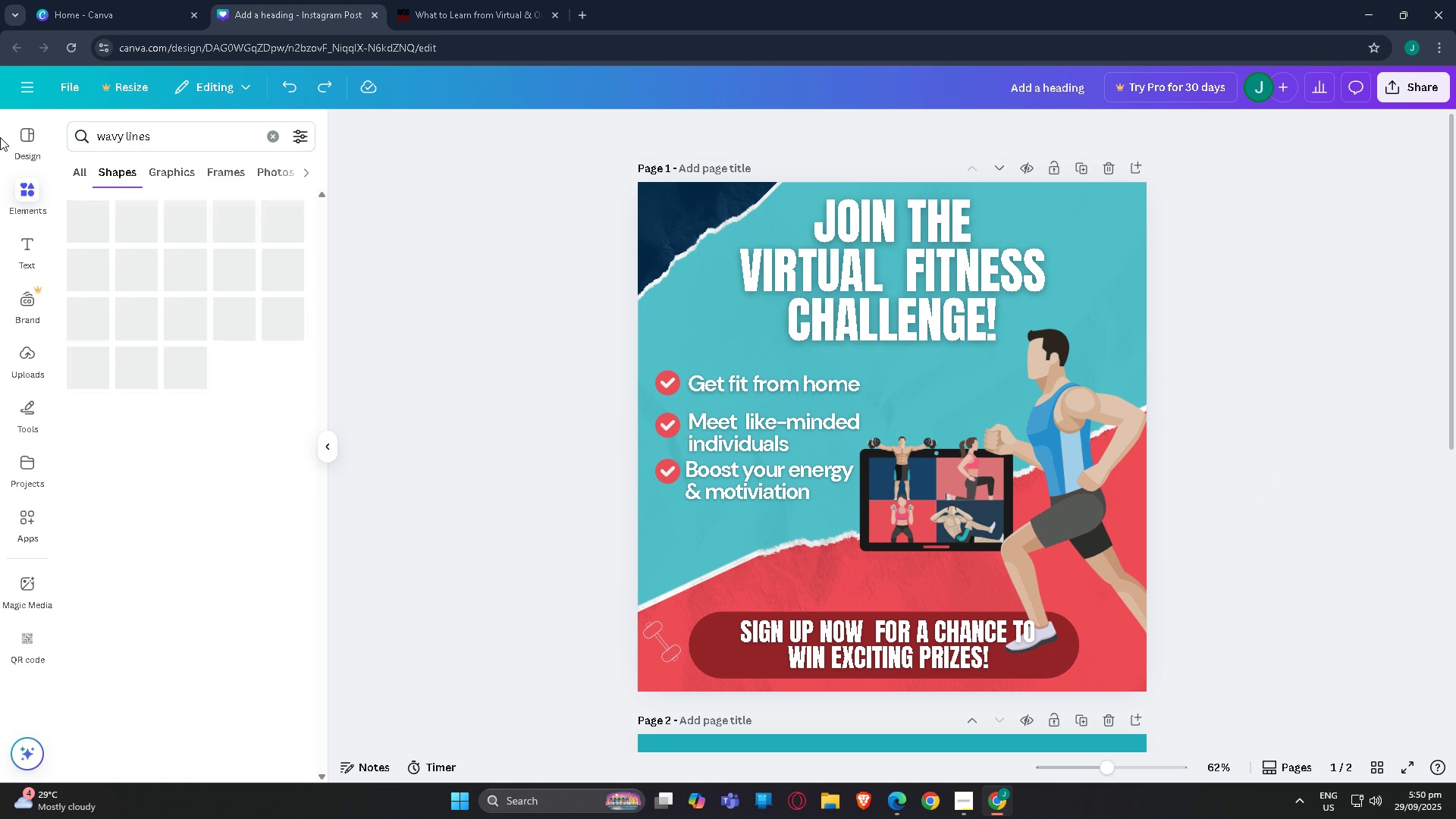 
key(Enter)
 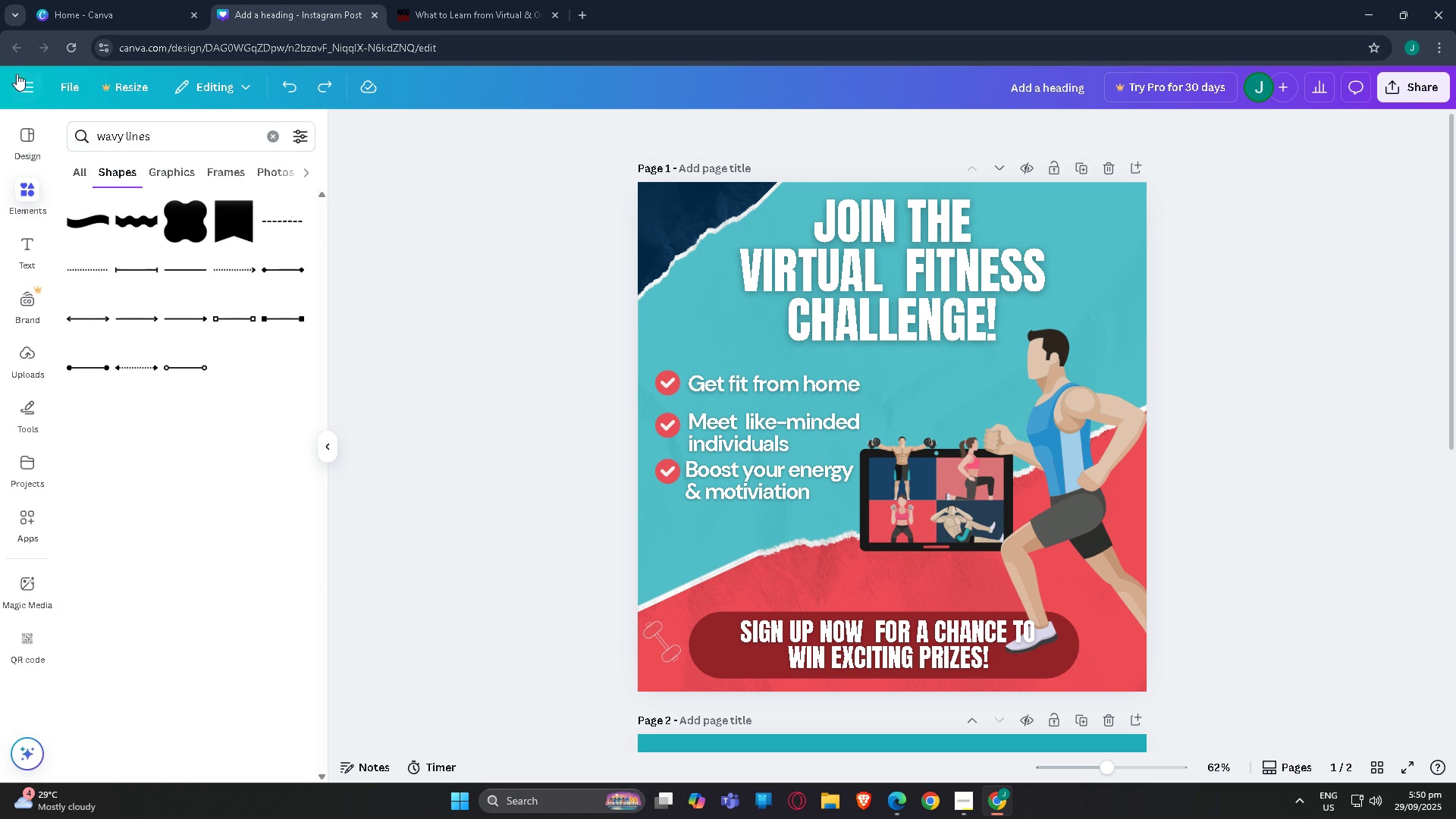 
left_click([73, 171])
 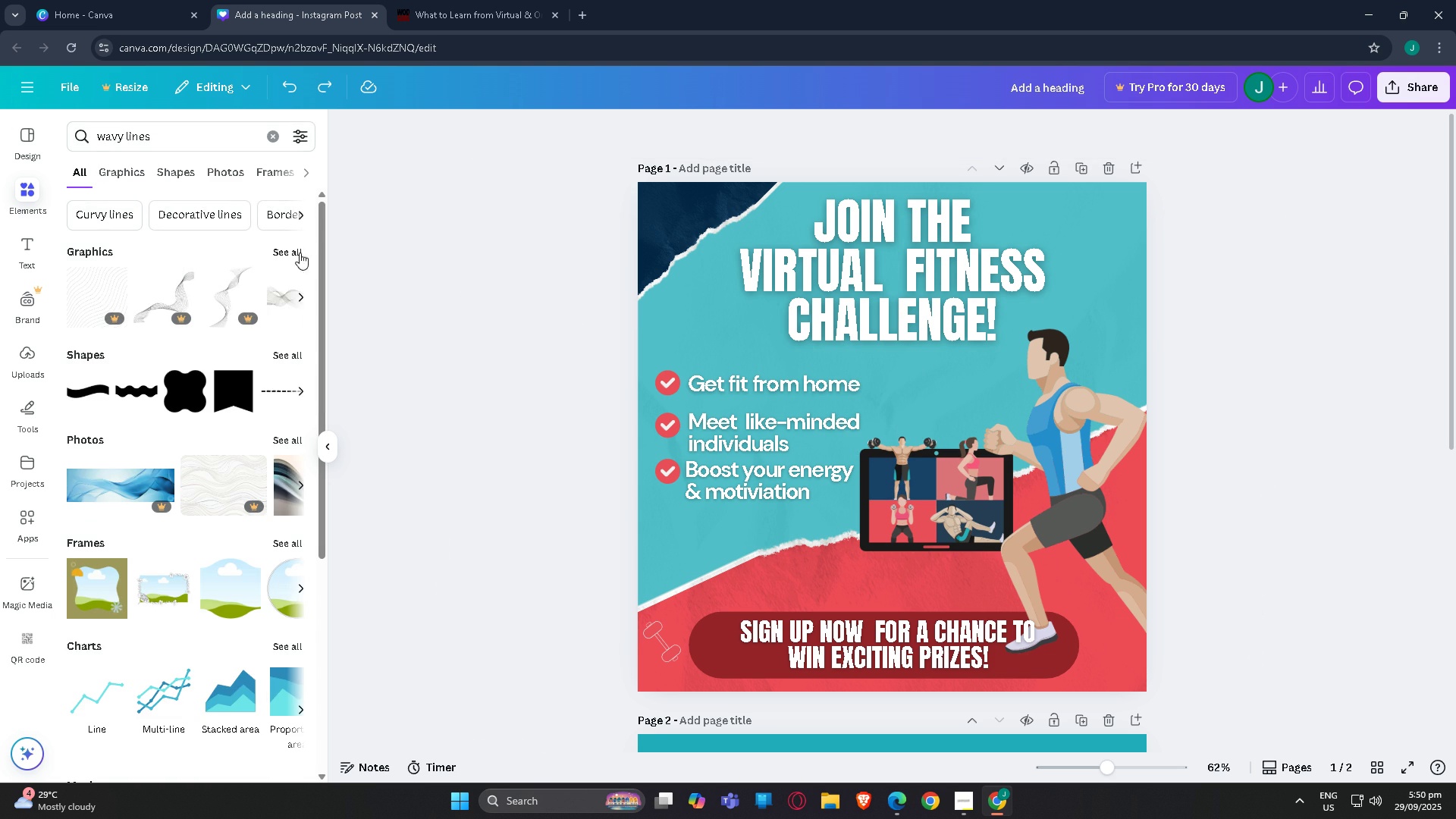 
left_click([294, 255])
 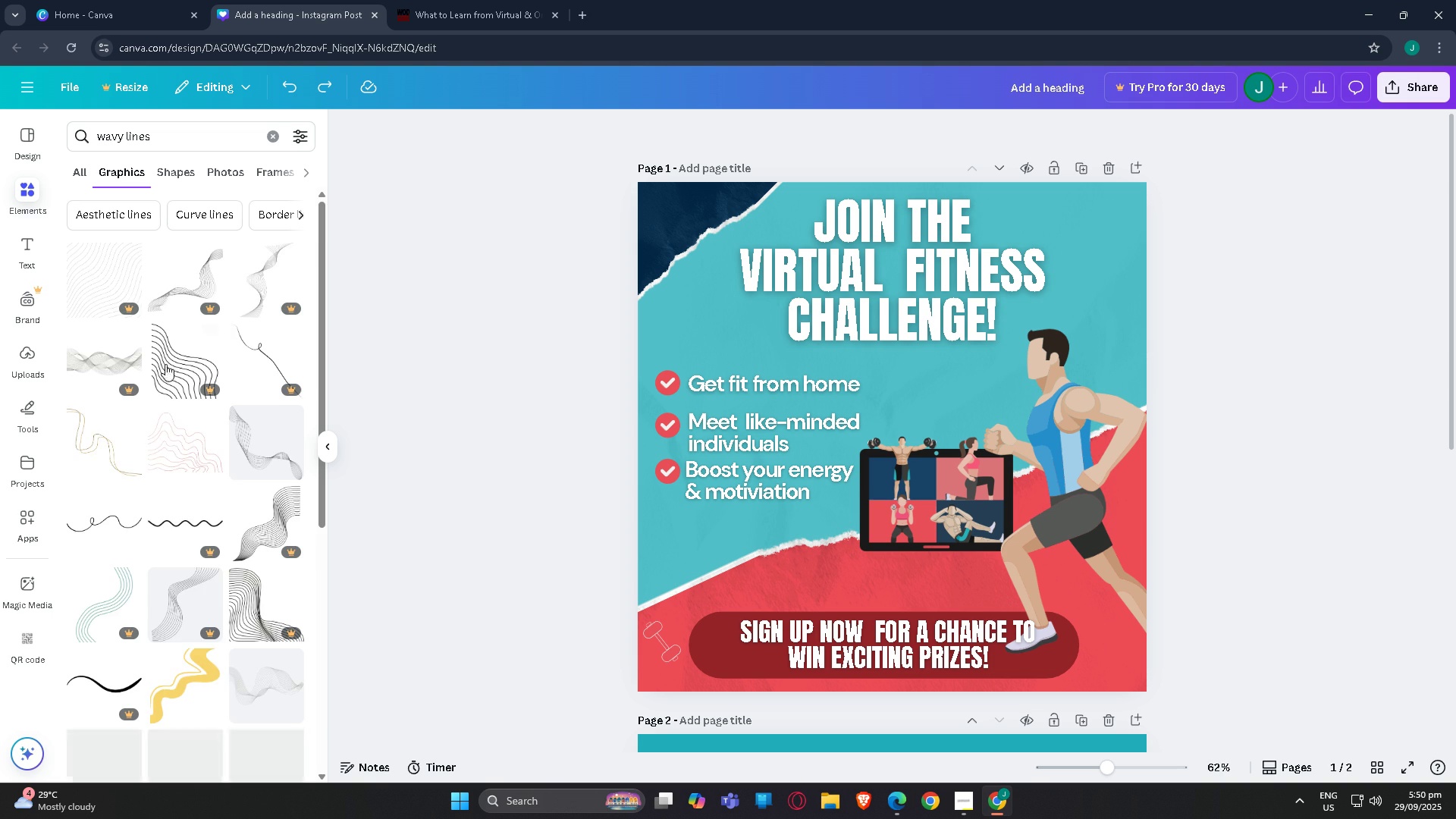 
scroll: coordinate [134, 398], scroll_direction: down, amount: 17.0